 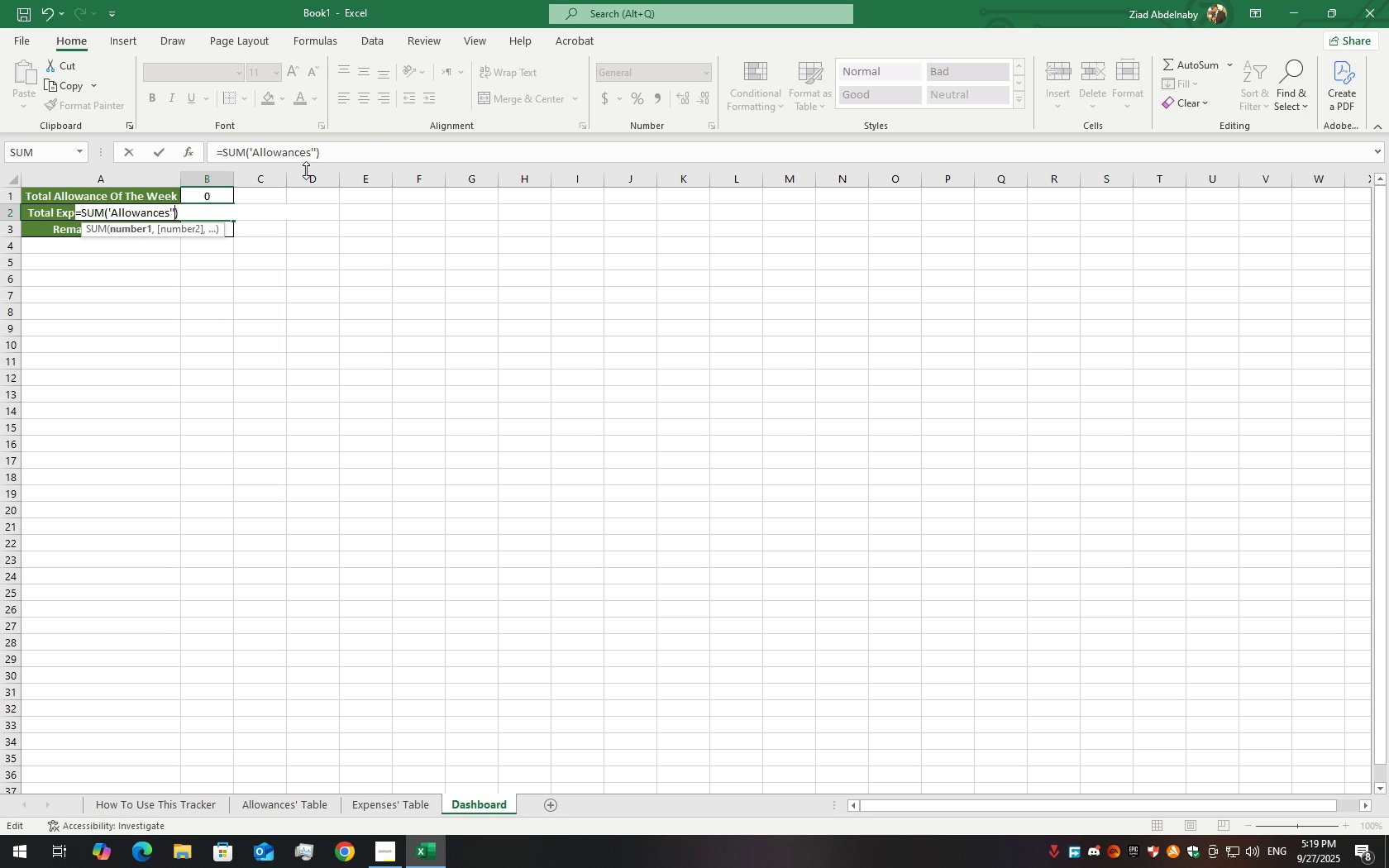 
key(Backspace)
 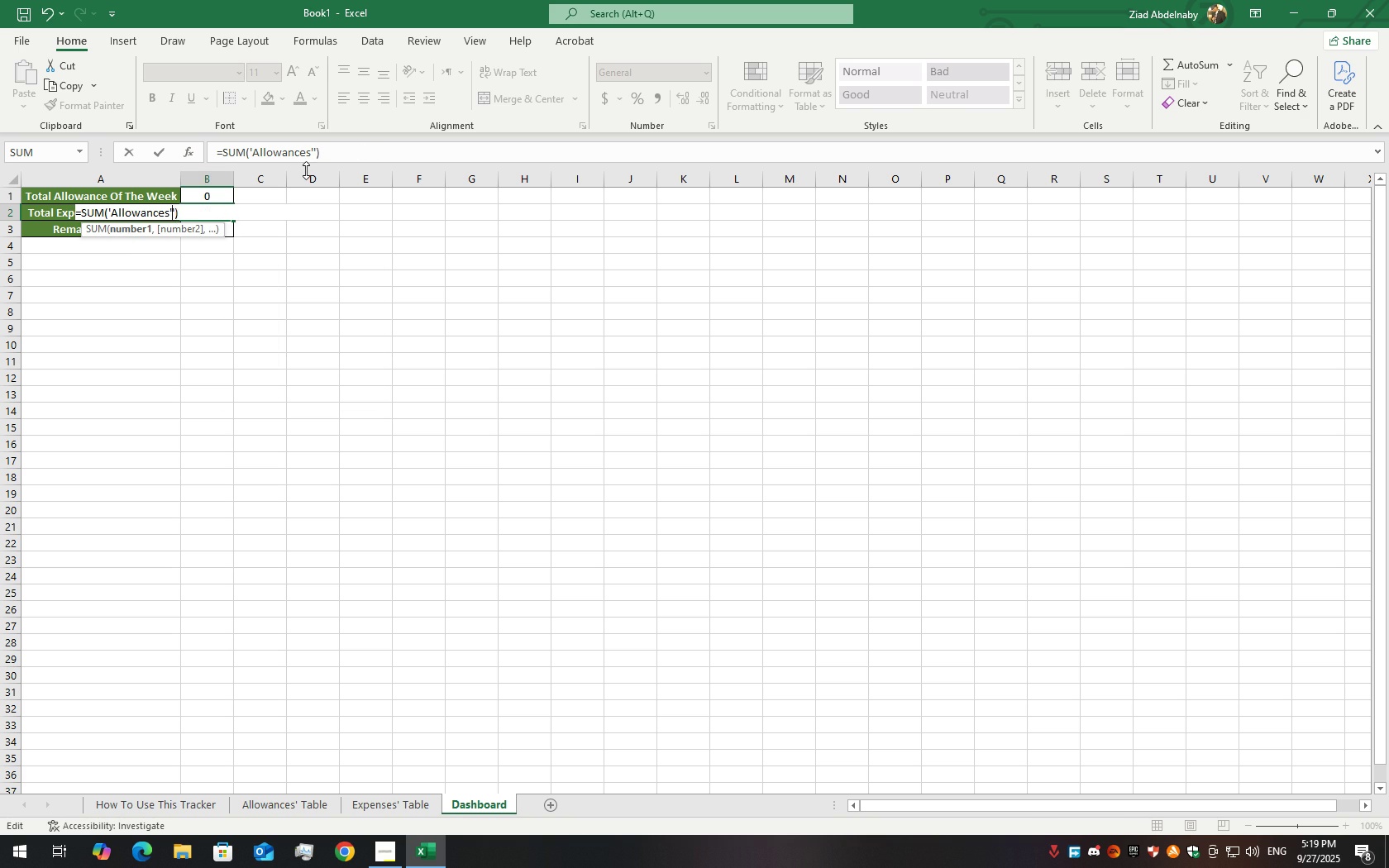 
key(Backspace)
 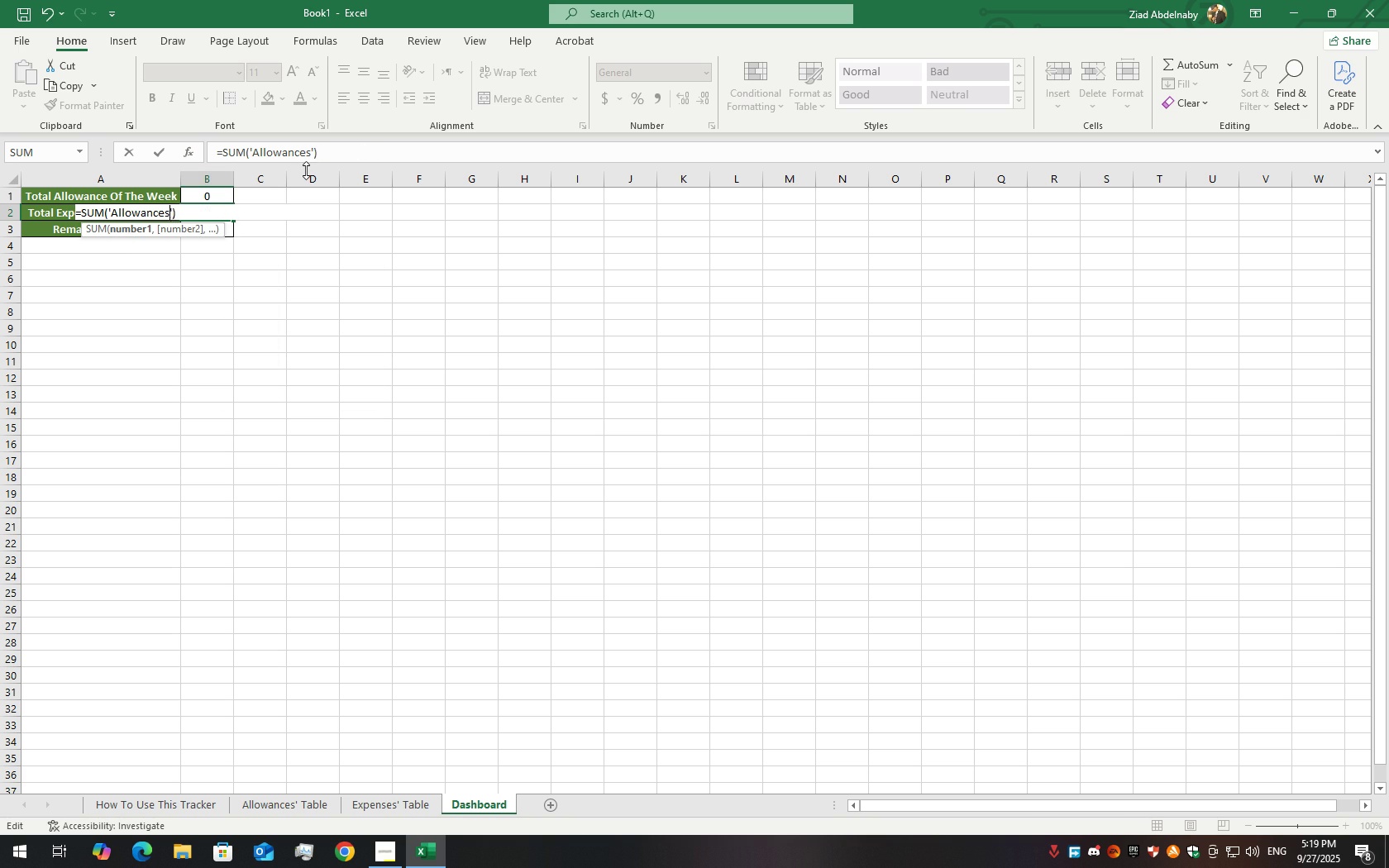 
key(Backspace)
 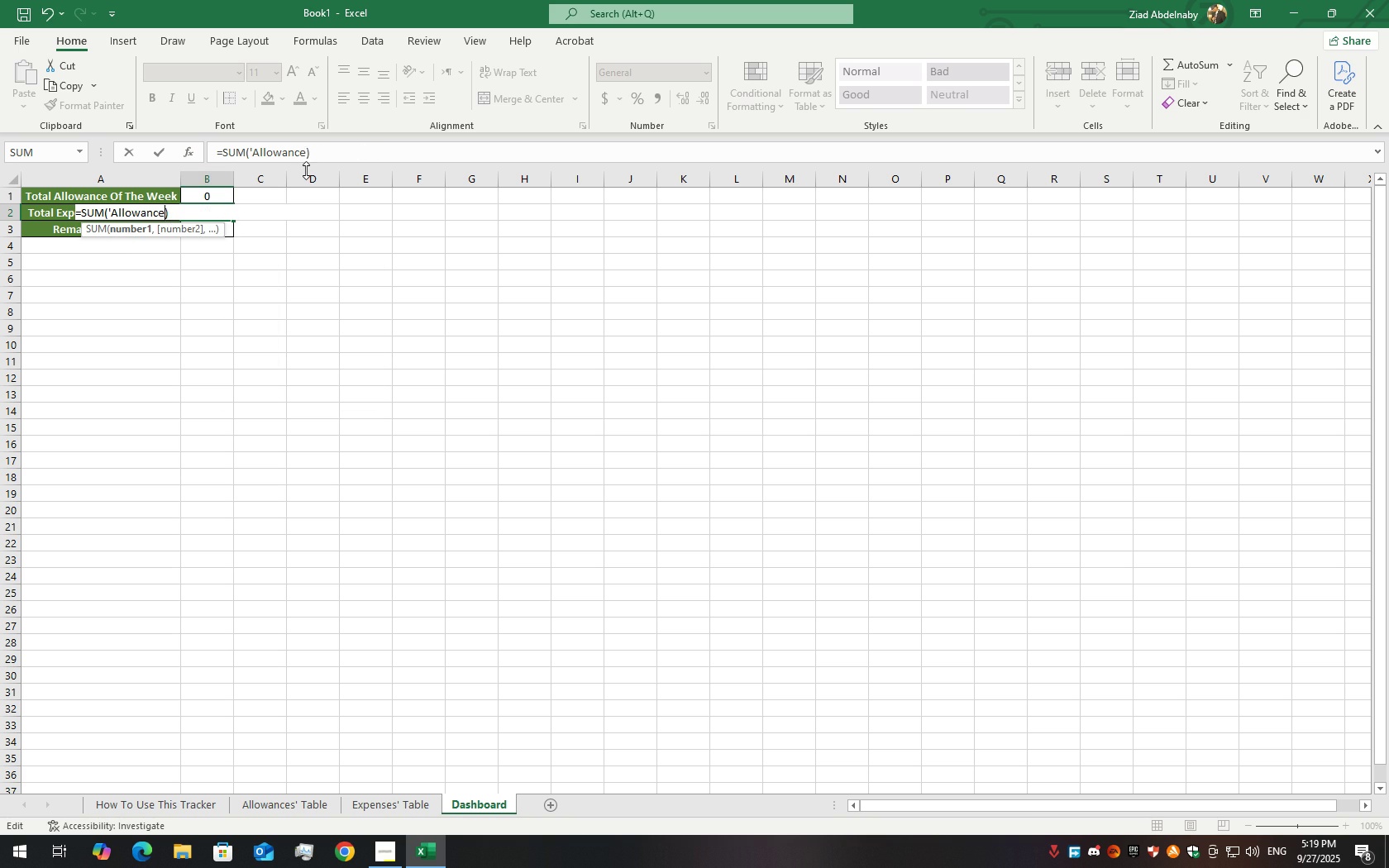 
key(Backspace)
 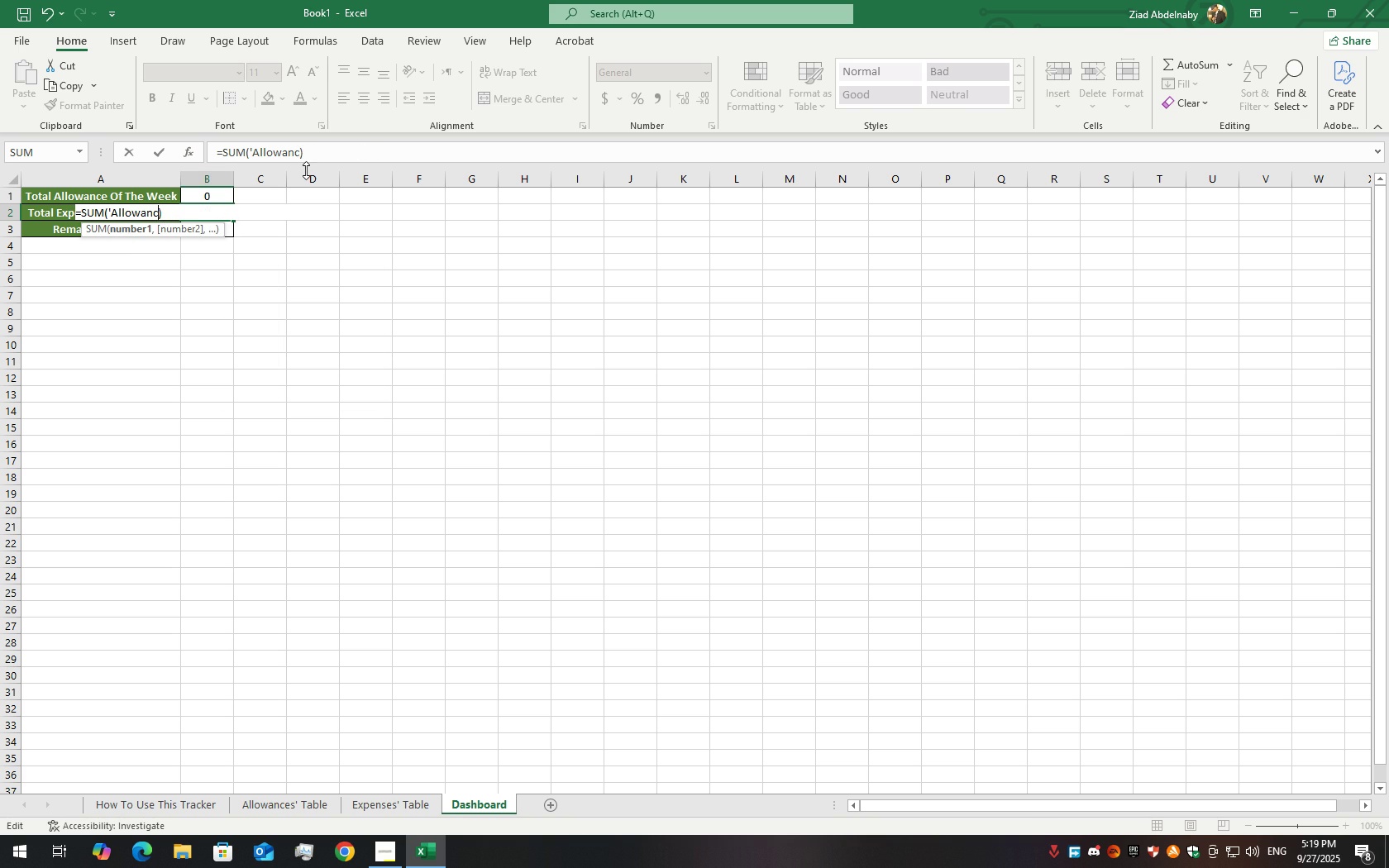 
key(Backspace)
 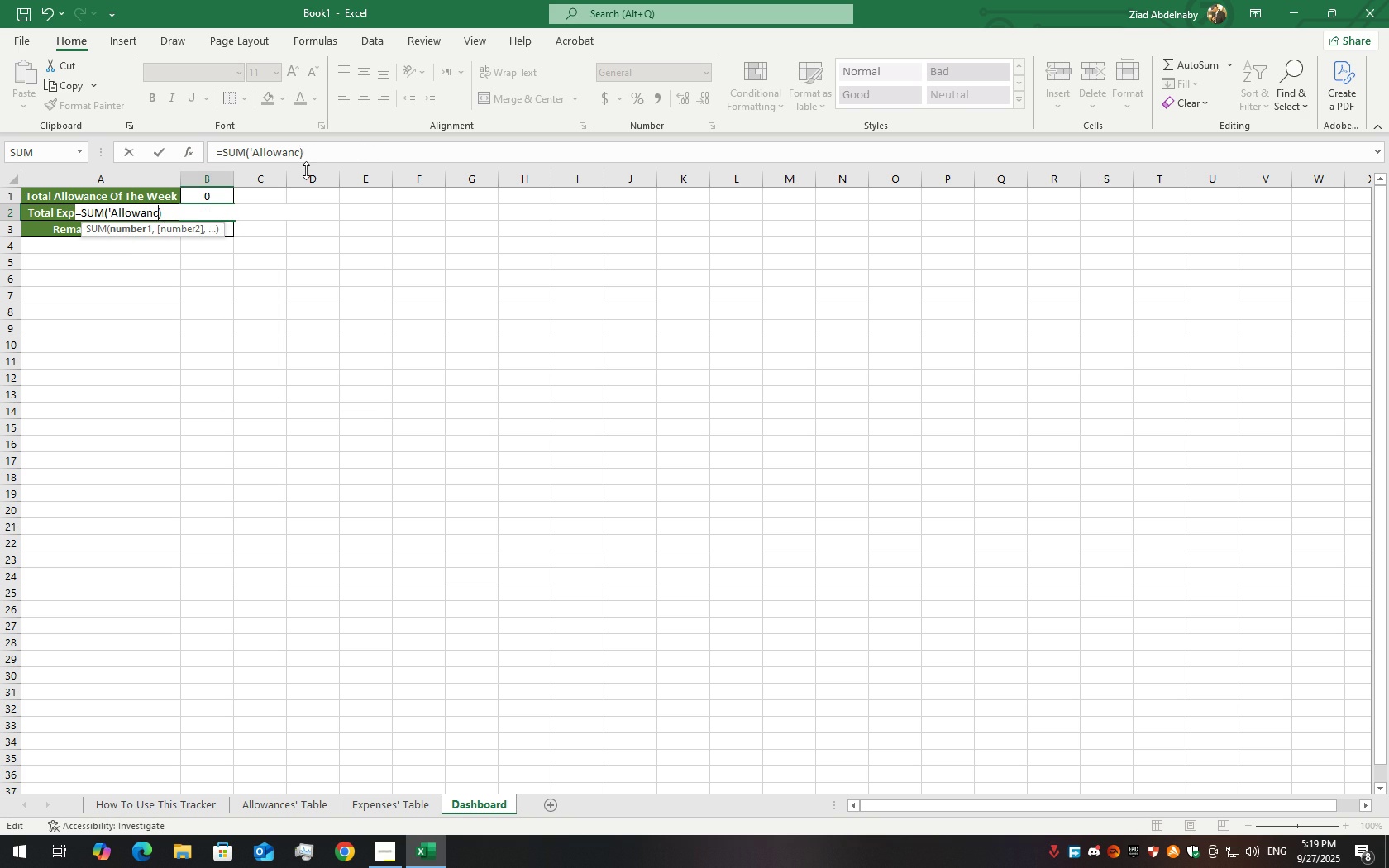 
key(Backspace)
 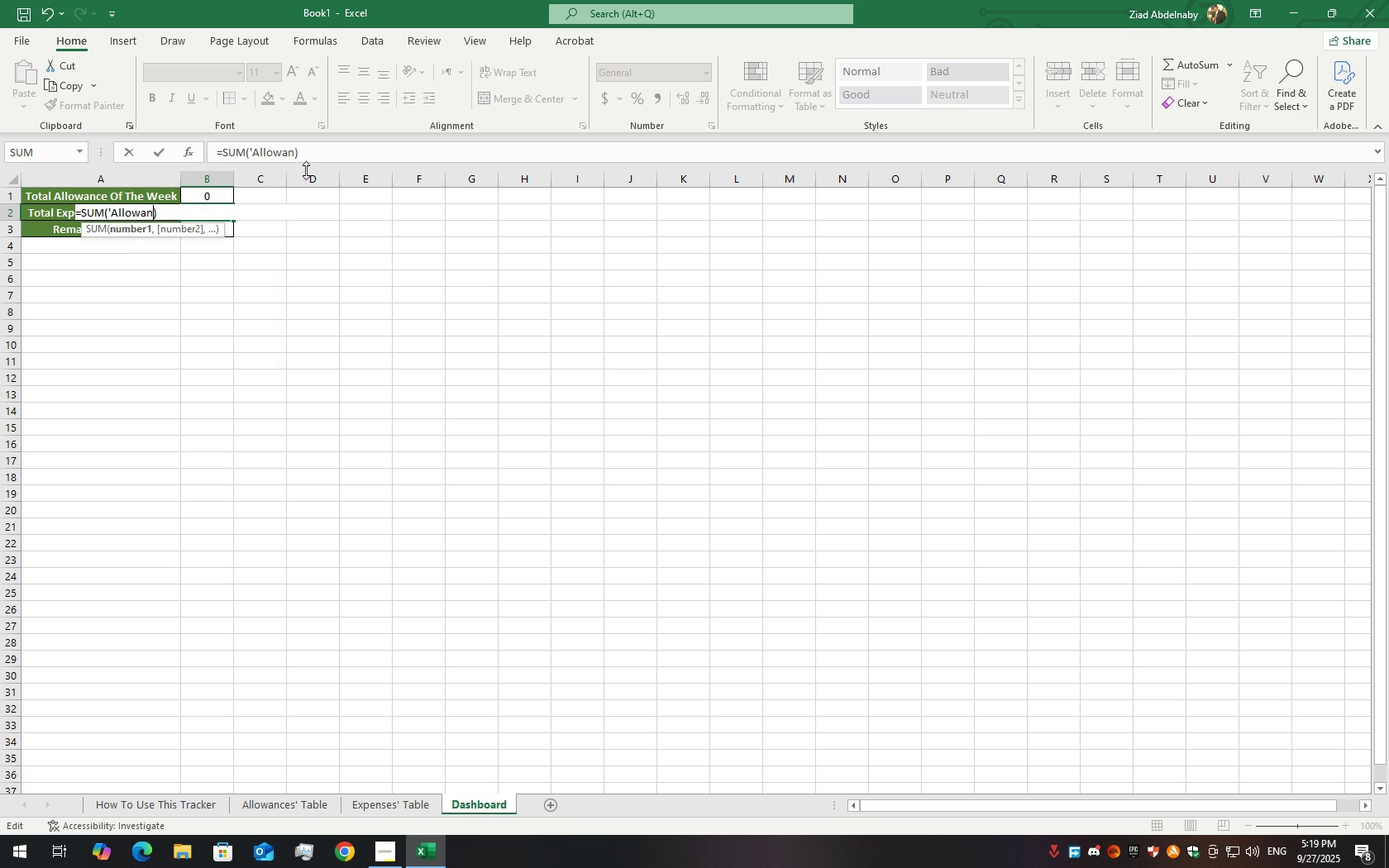 
key(Backspace)
 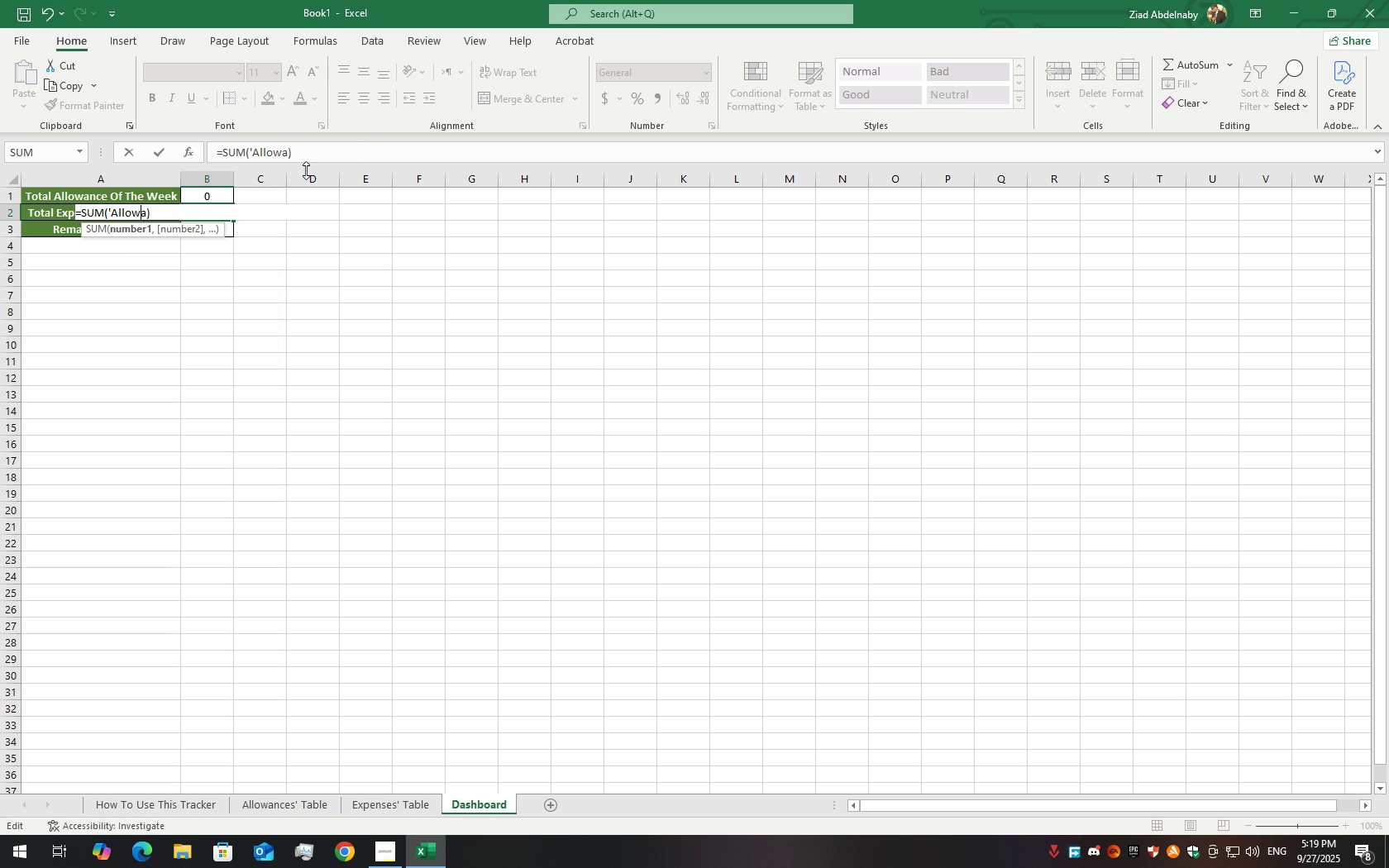 
key(Backspace)
 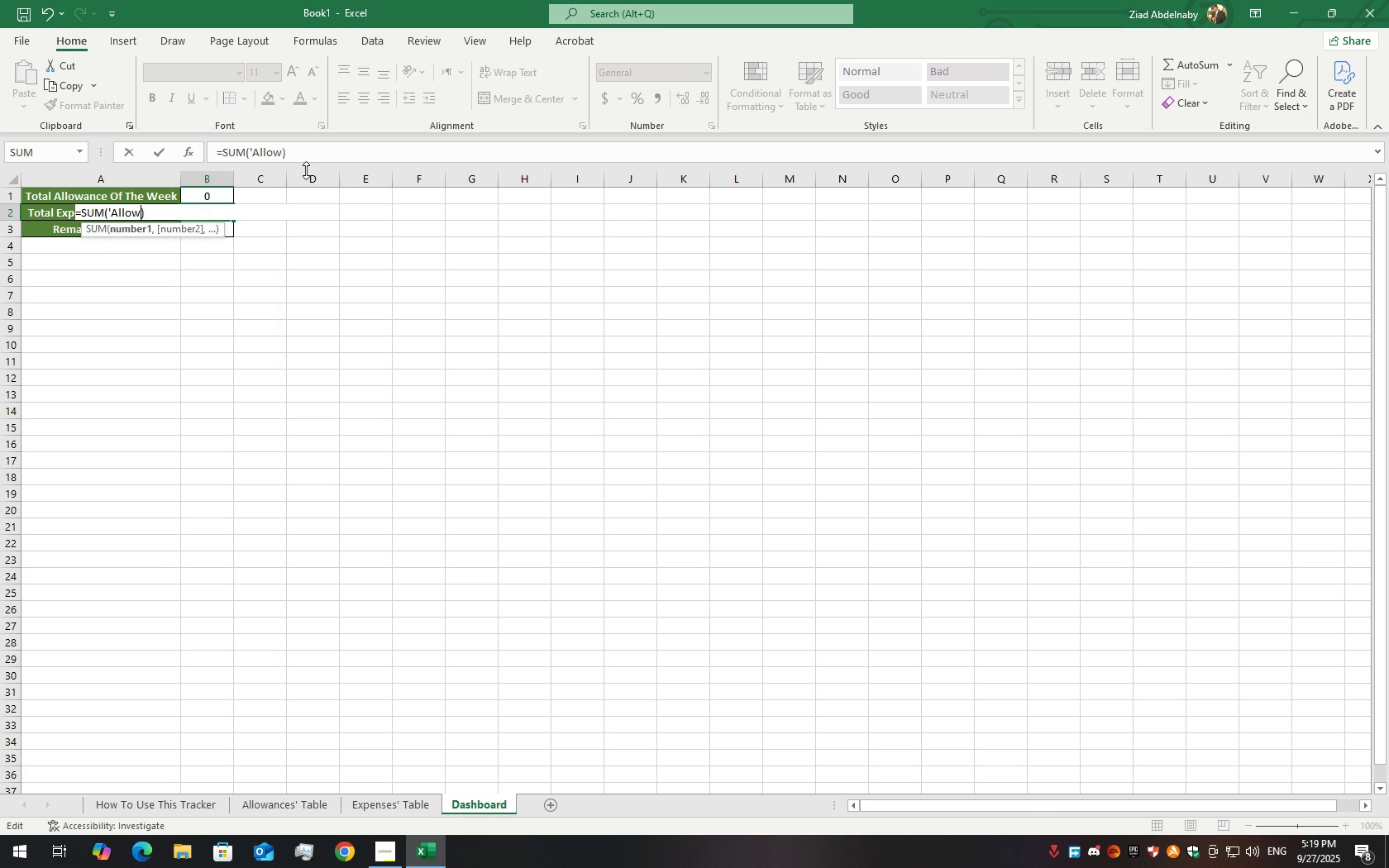 
key(Backspace)
 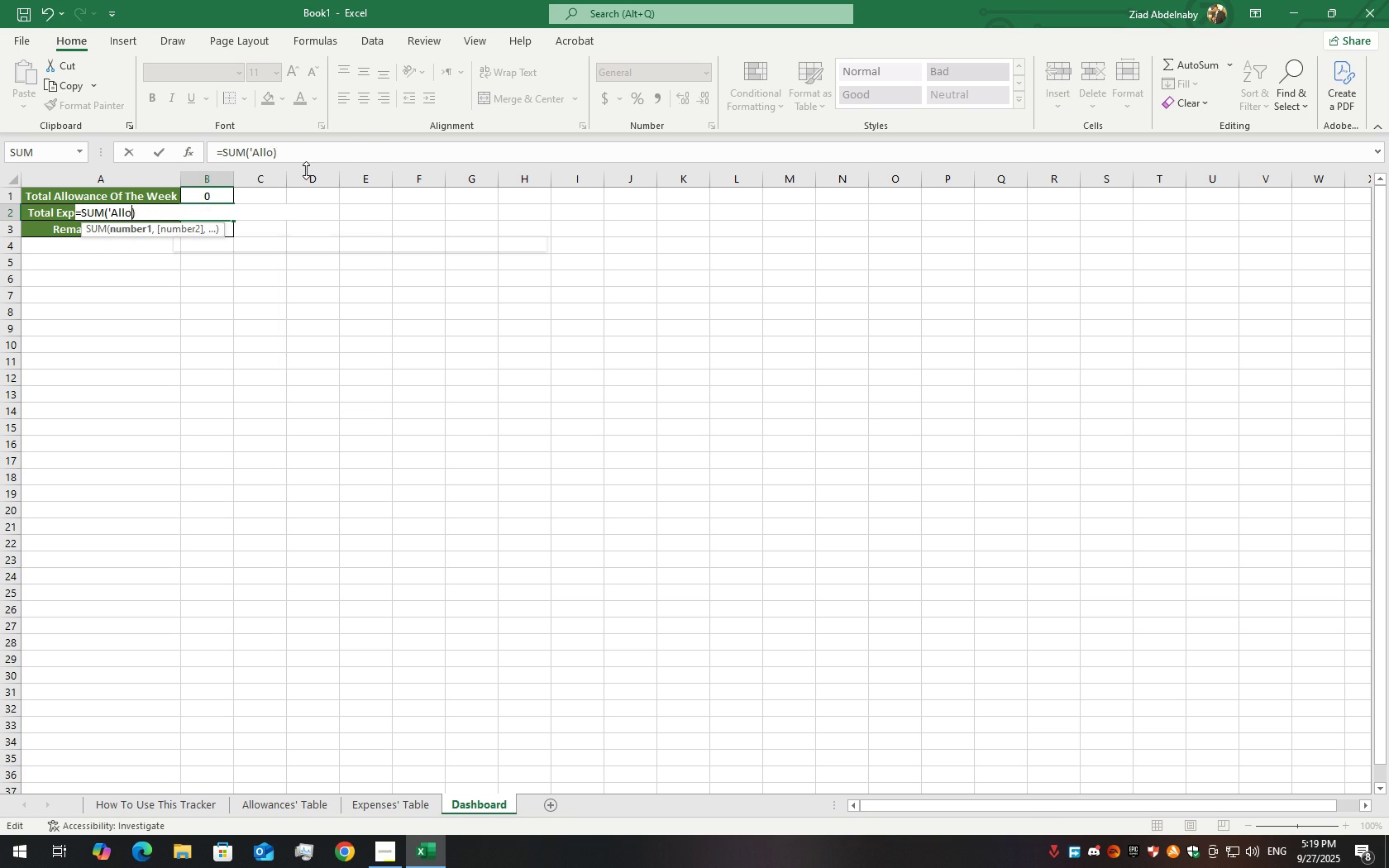 
key(Backspace)
 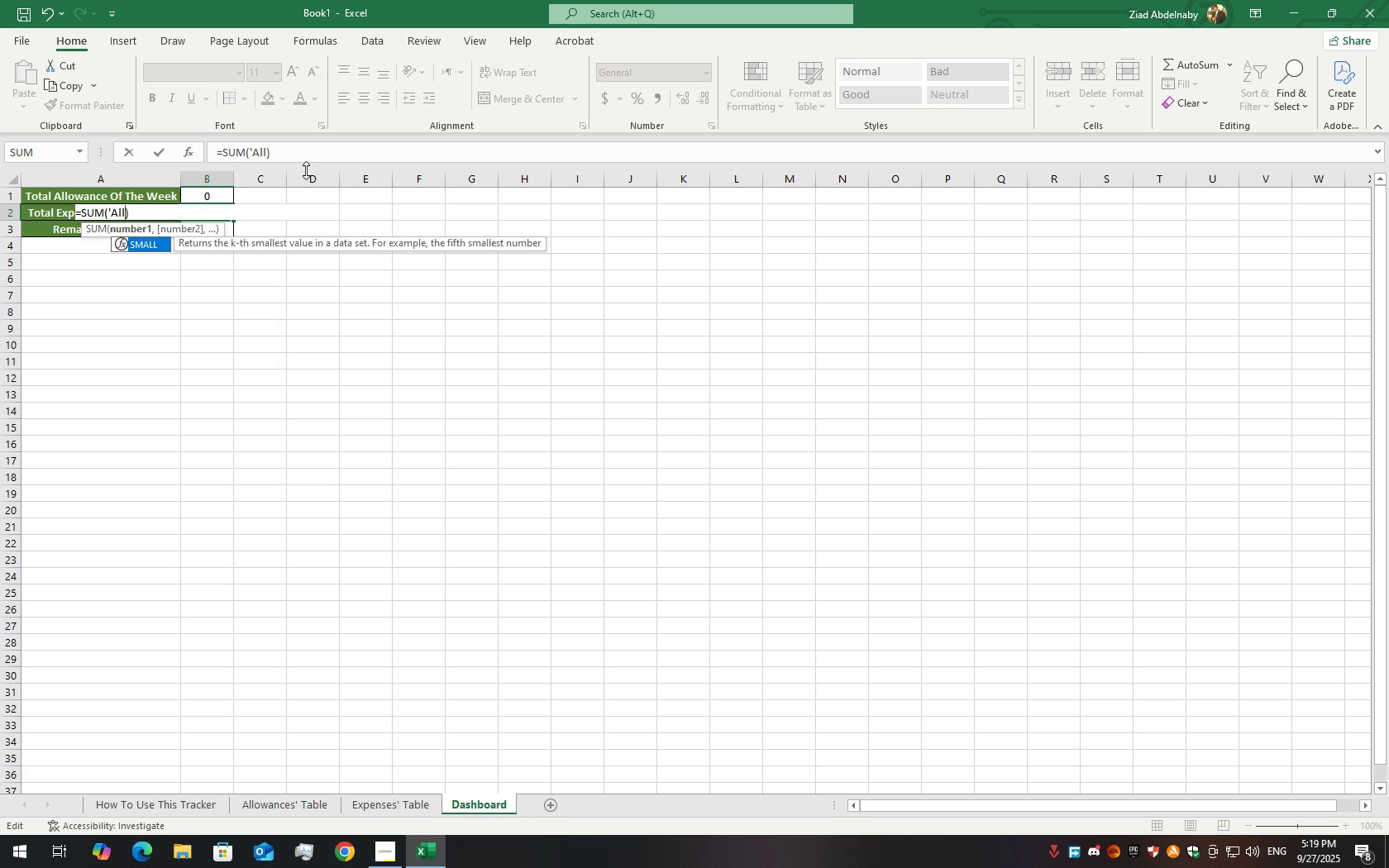 
key(Backspace)
 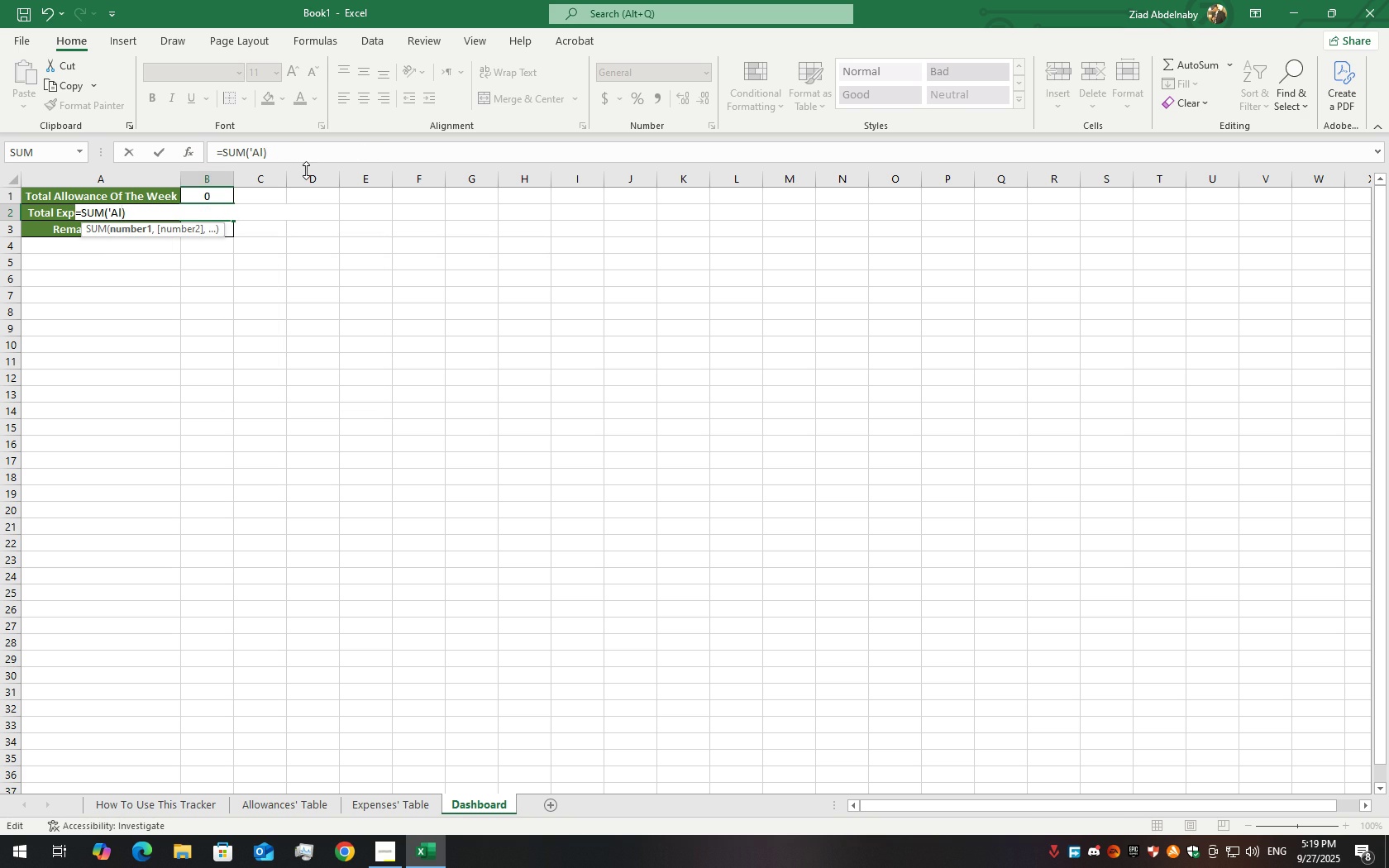 
key(ArrowRight)
 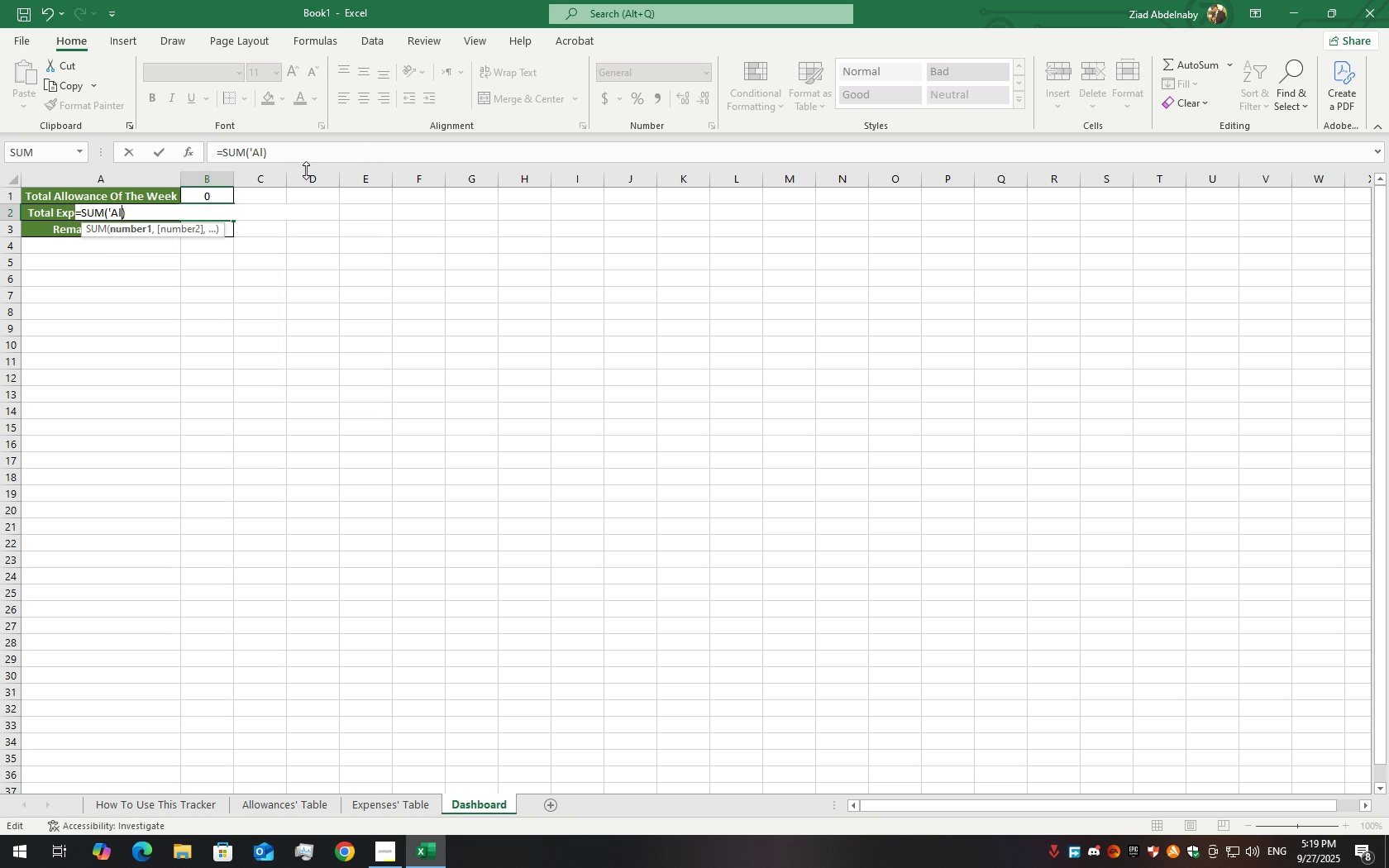 
key(Backspace)
 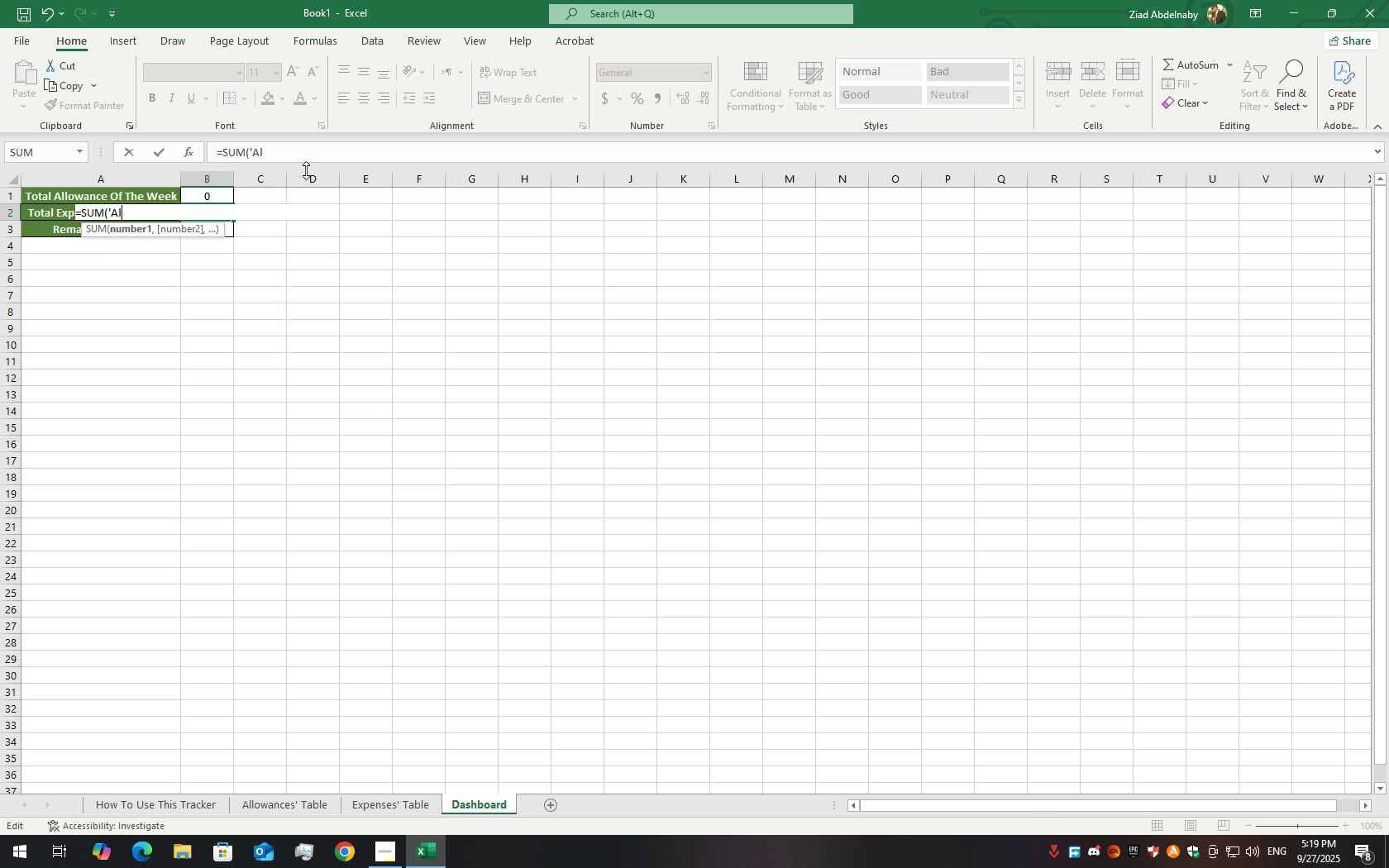 
key(Backspace)
 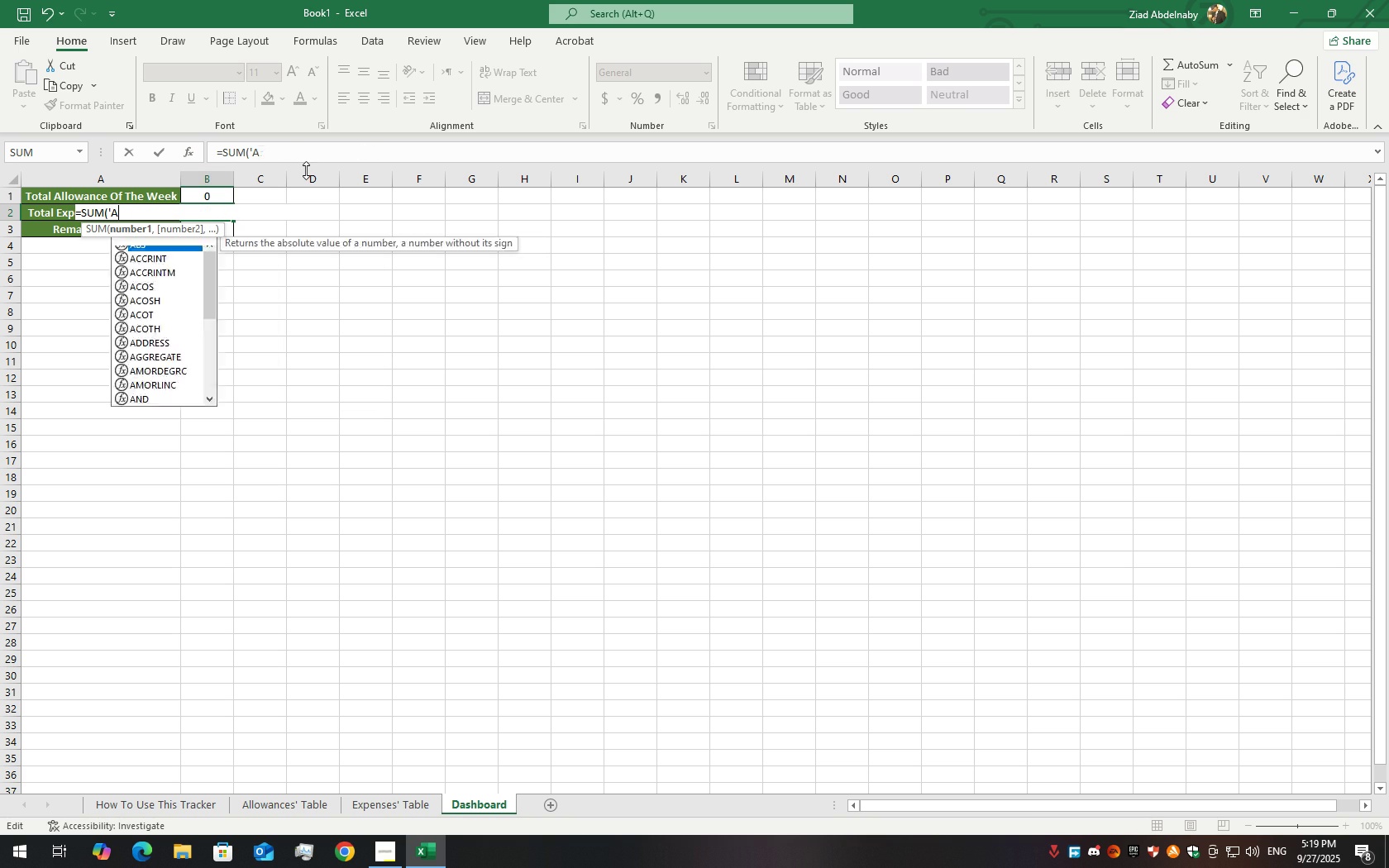 
key(Backspace)
 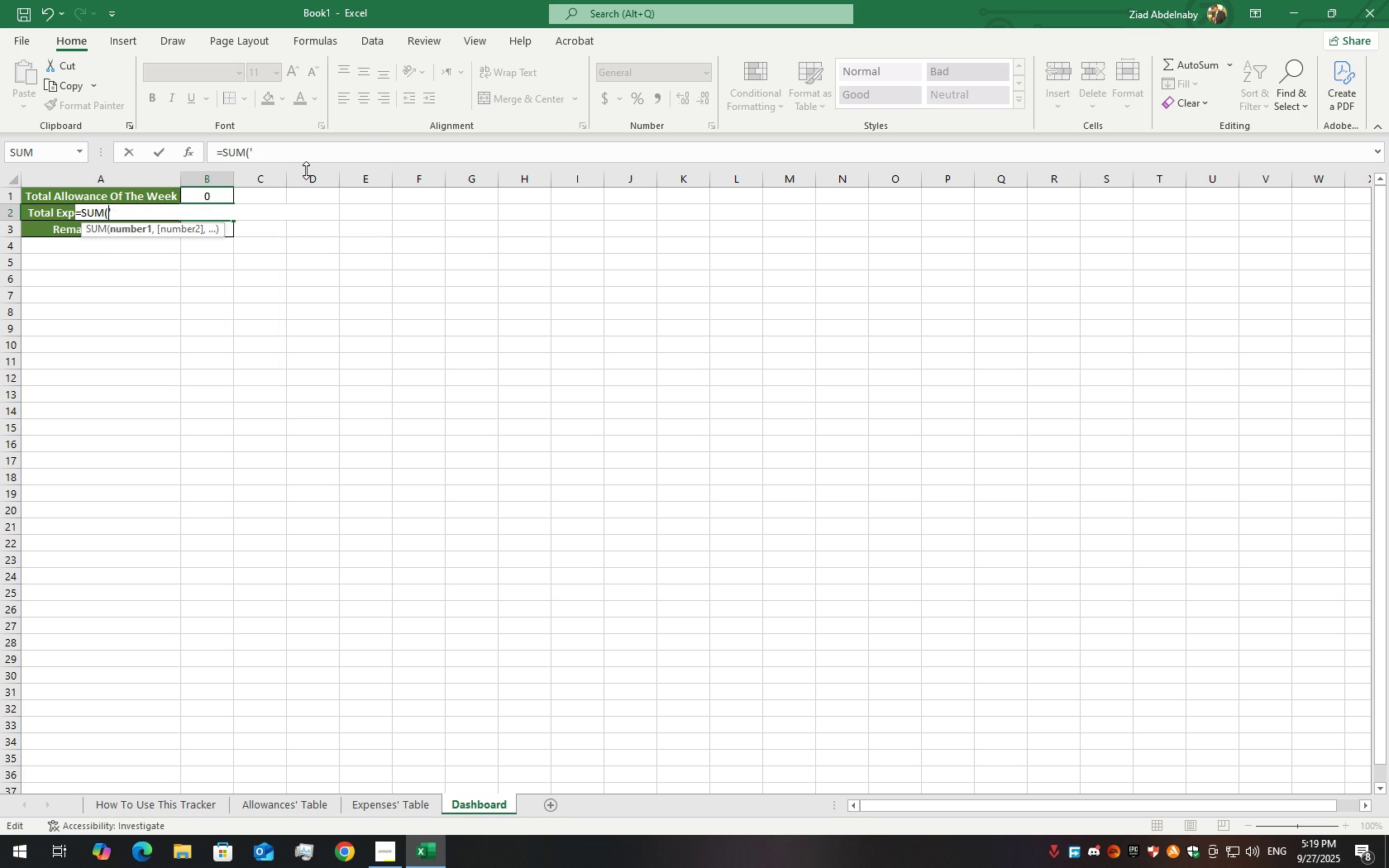 
key(Backspace)
 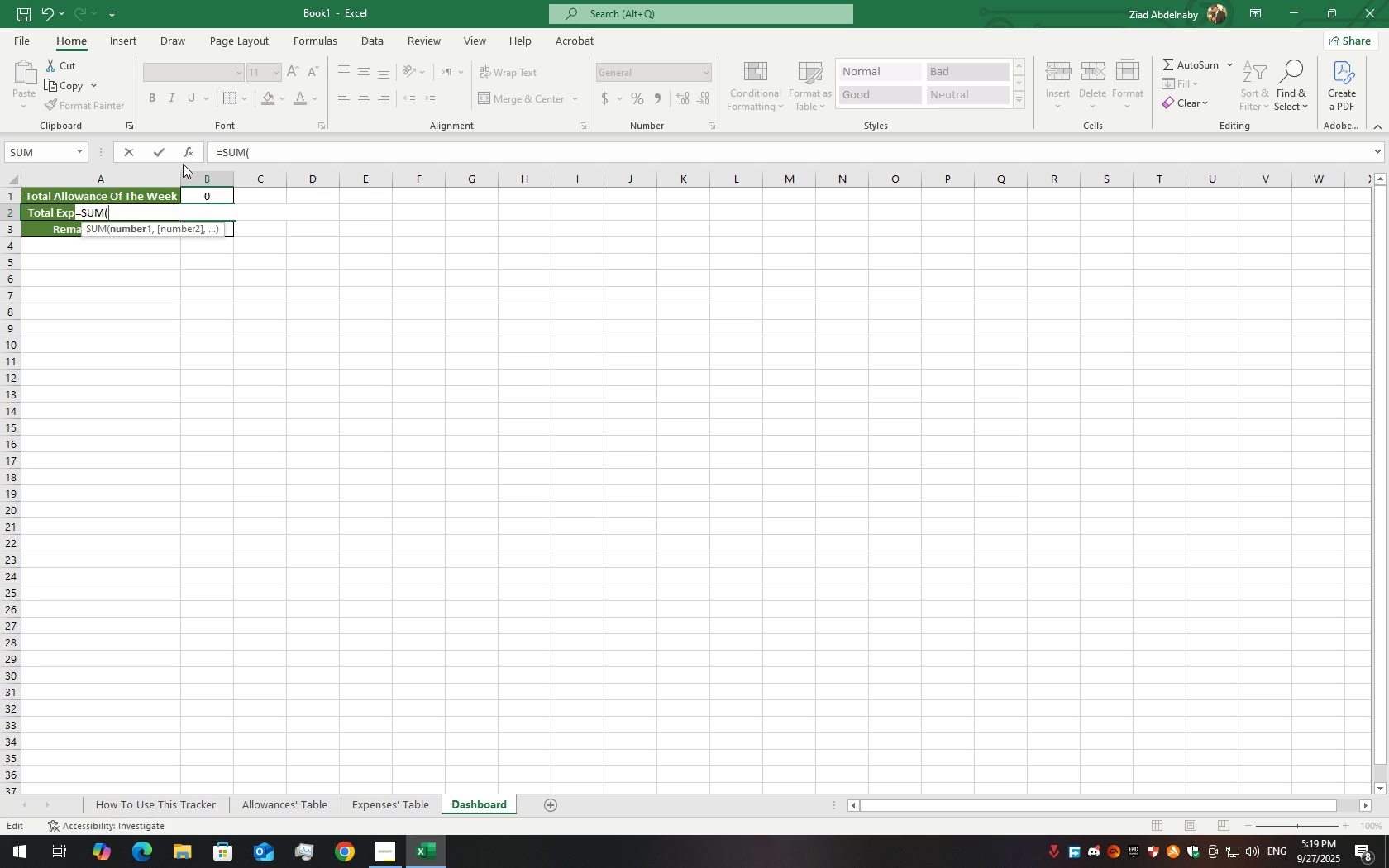 
left_click([183, 158])
 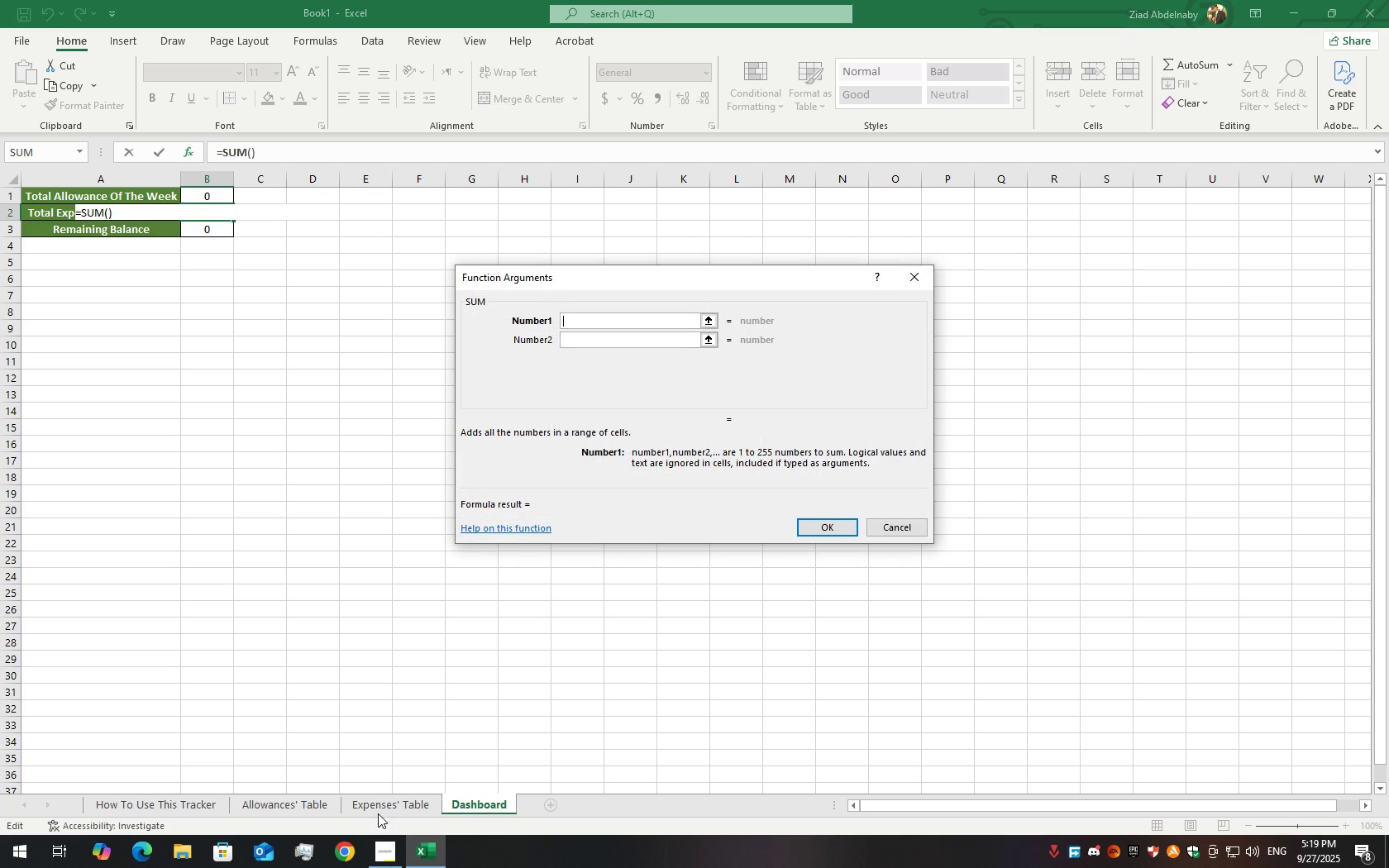 
left_click([378, 809])
 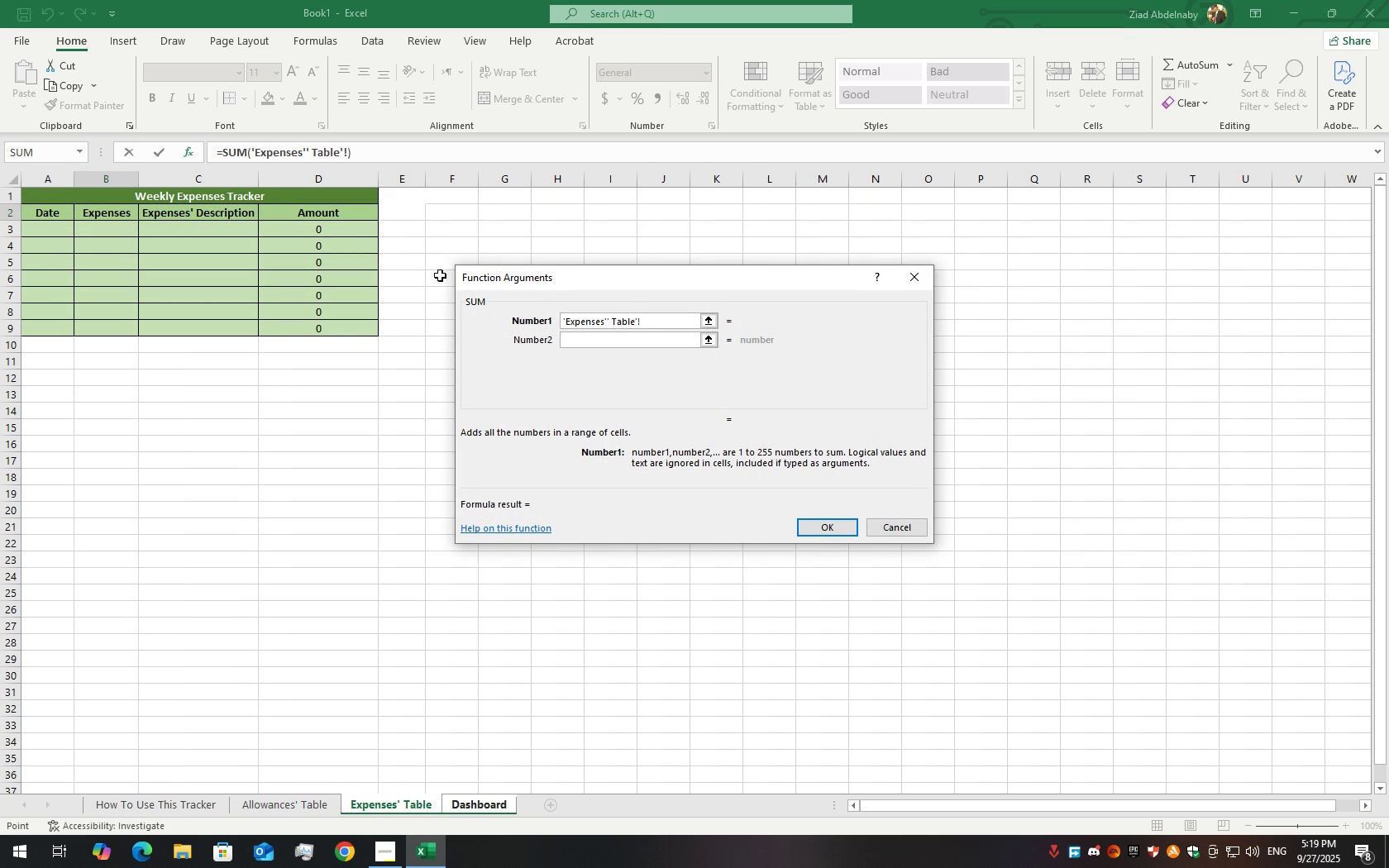 
wait(8.72)
 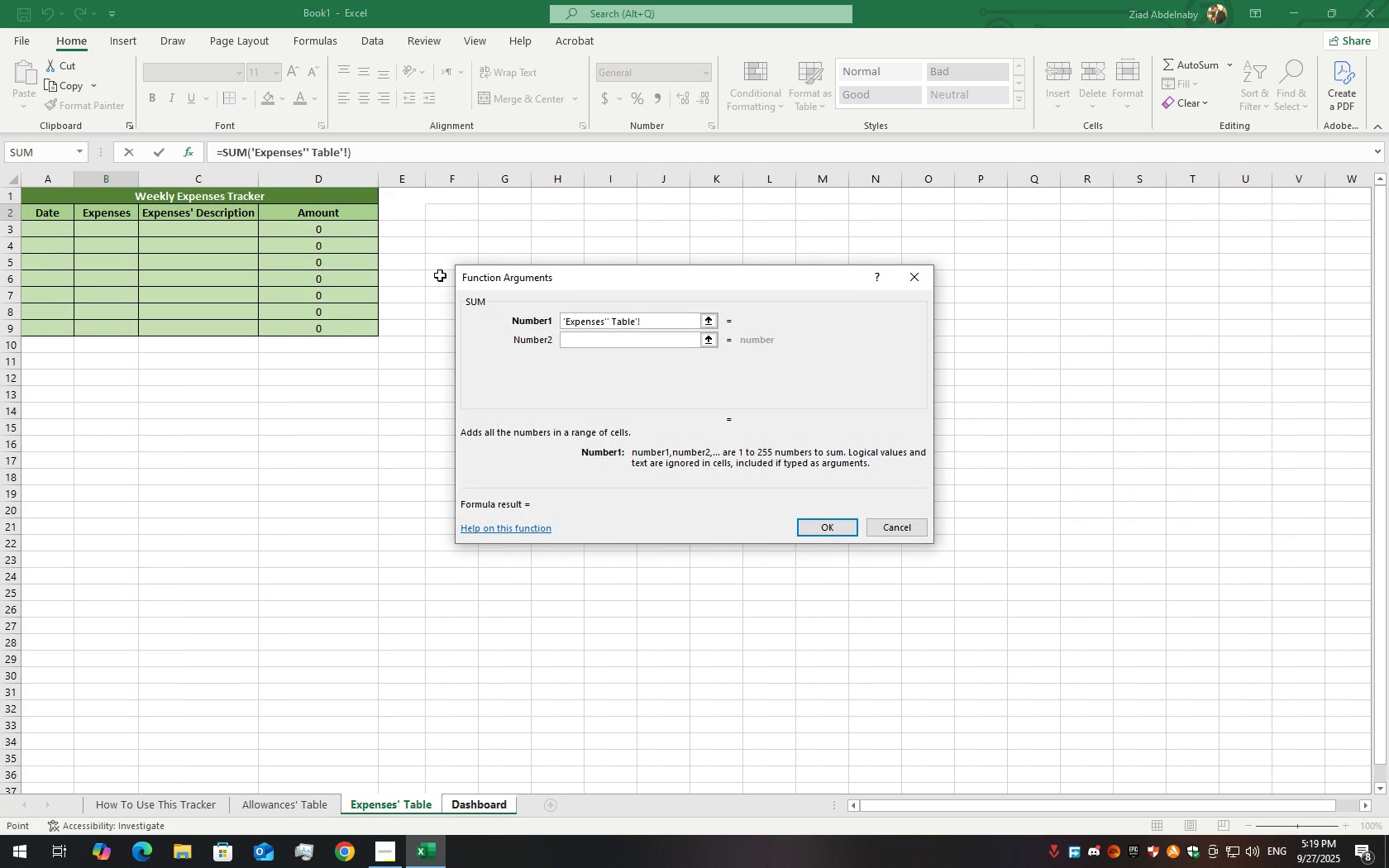 
left_click([829, 524])
 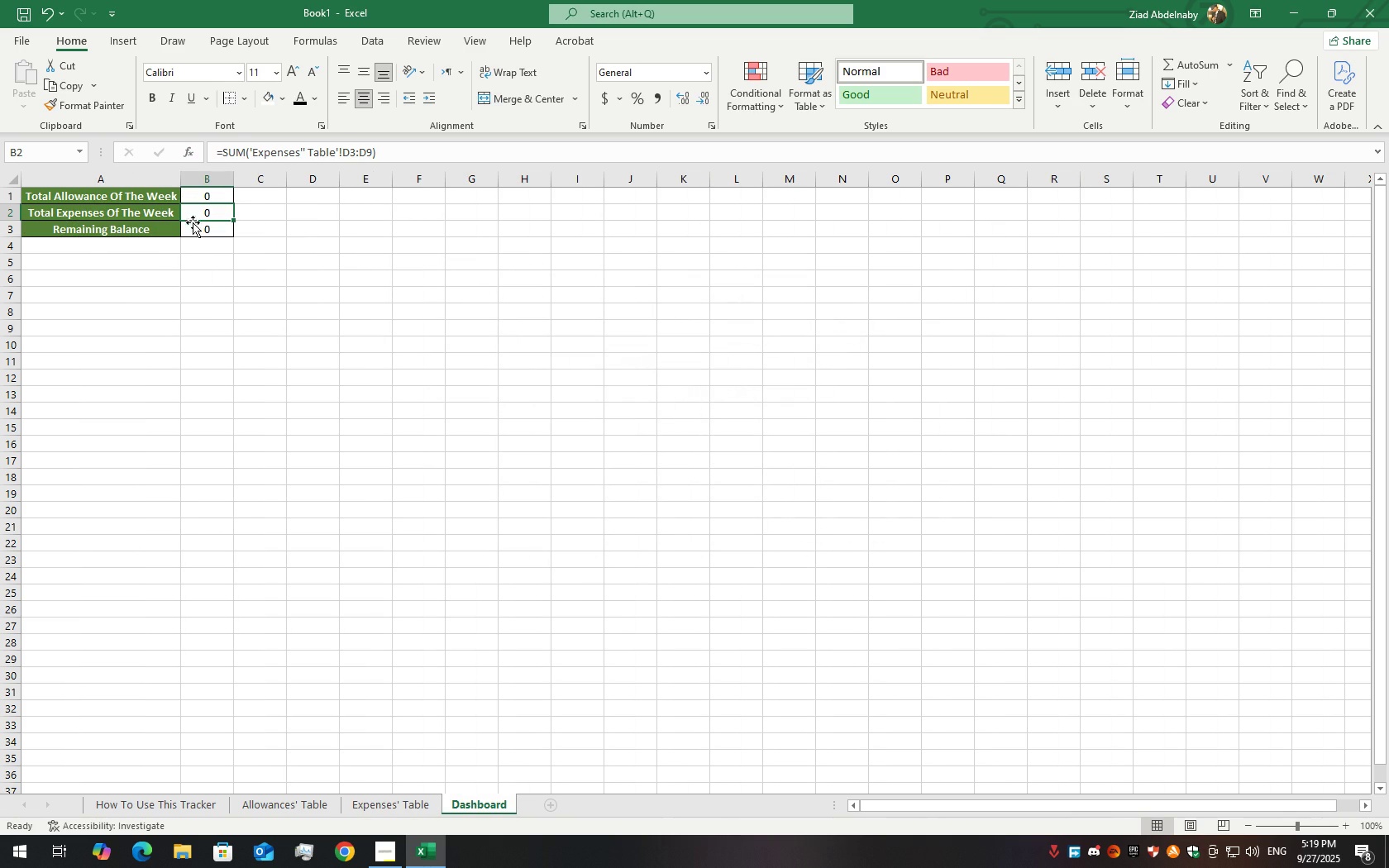 
double_click([193, 224])
 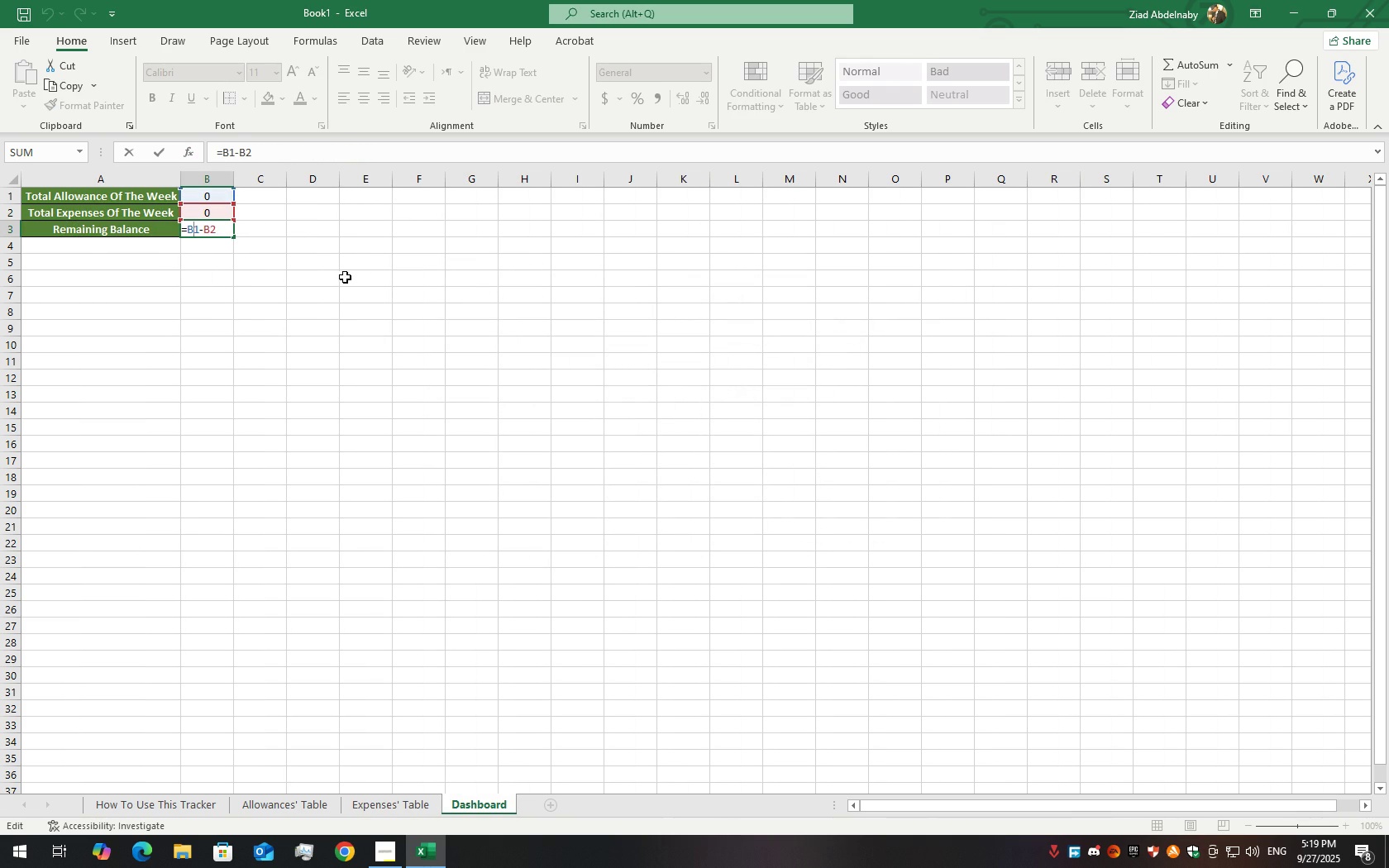 
left_click([340, 279])
 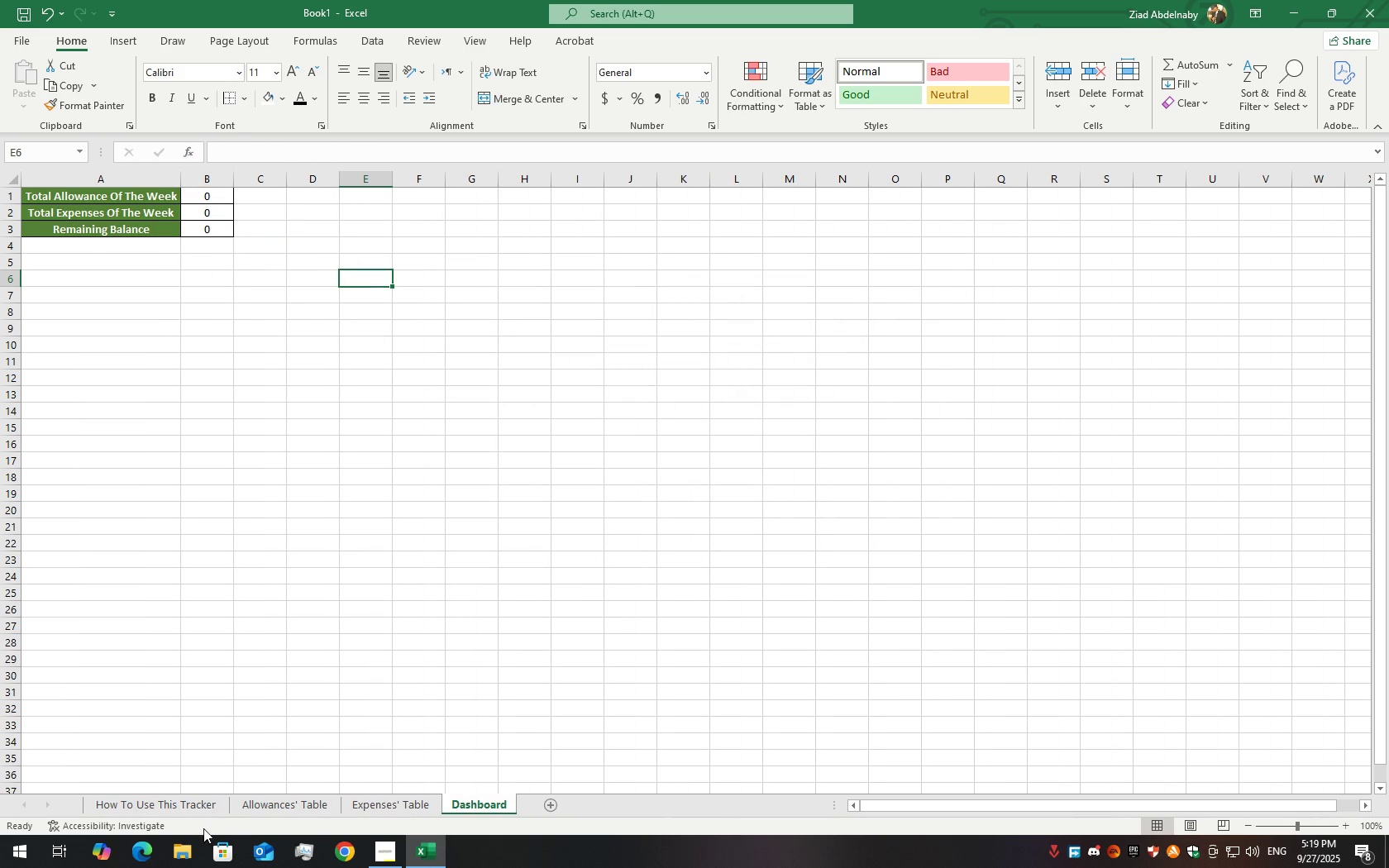 
left_click([165, 794])
 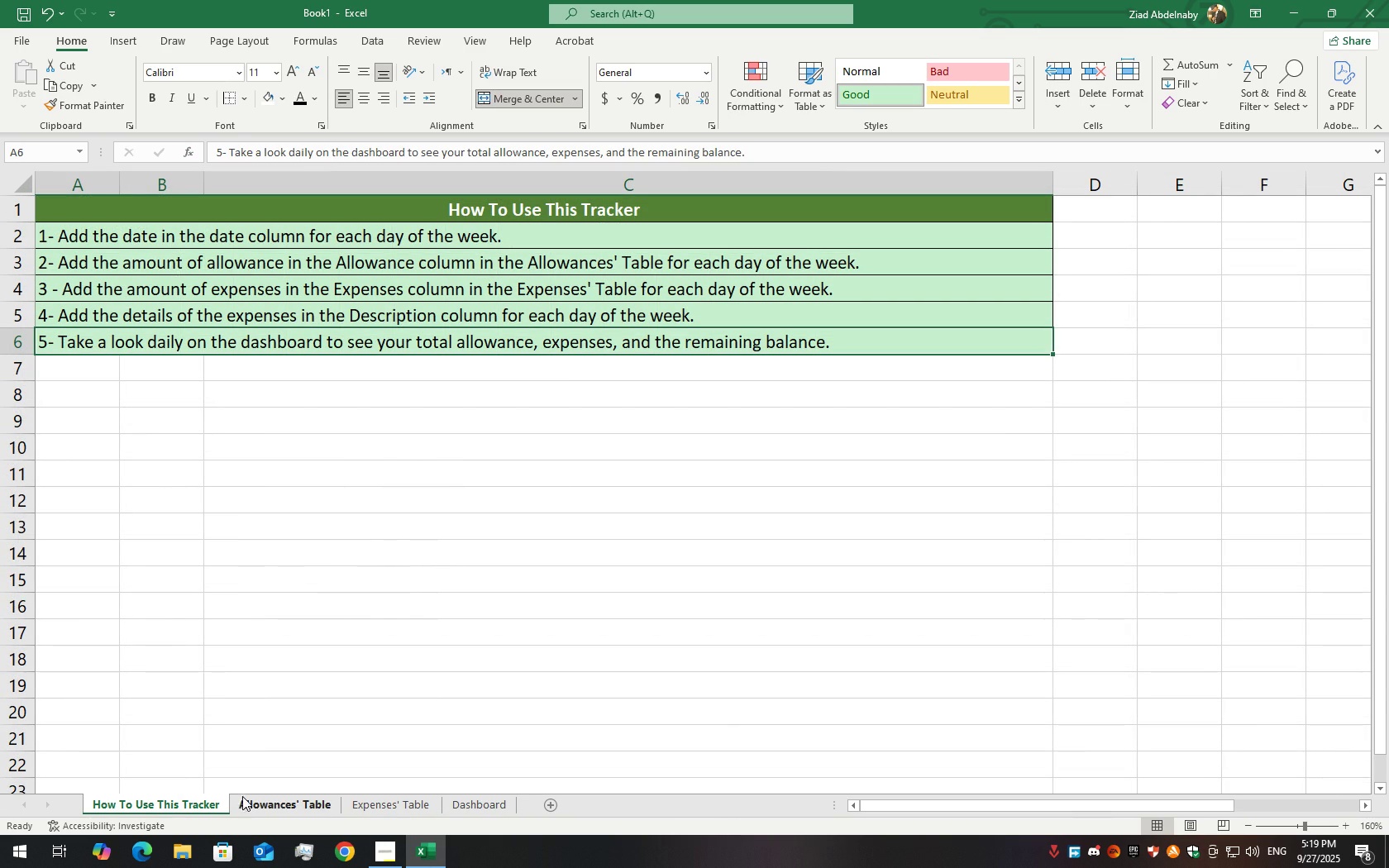 
left_click([284, 813])